 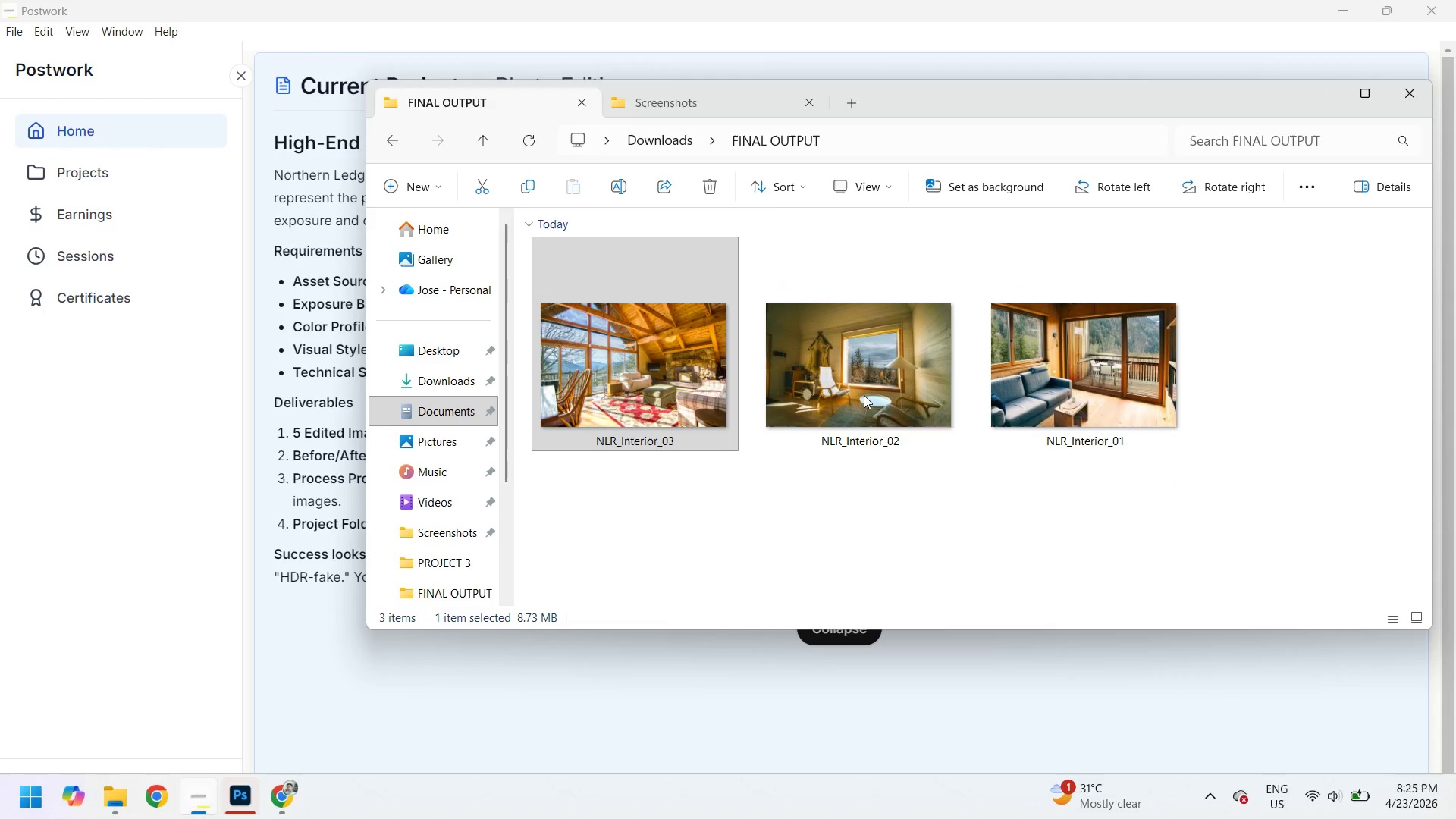 
key(Alt+Tab)
 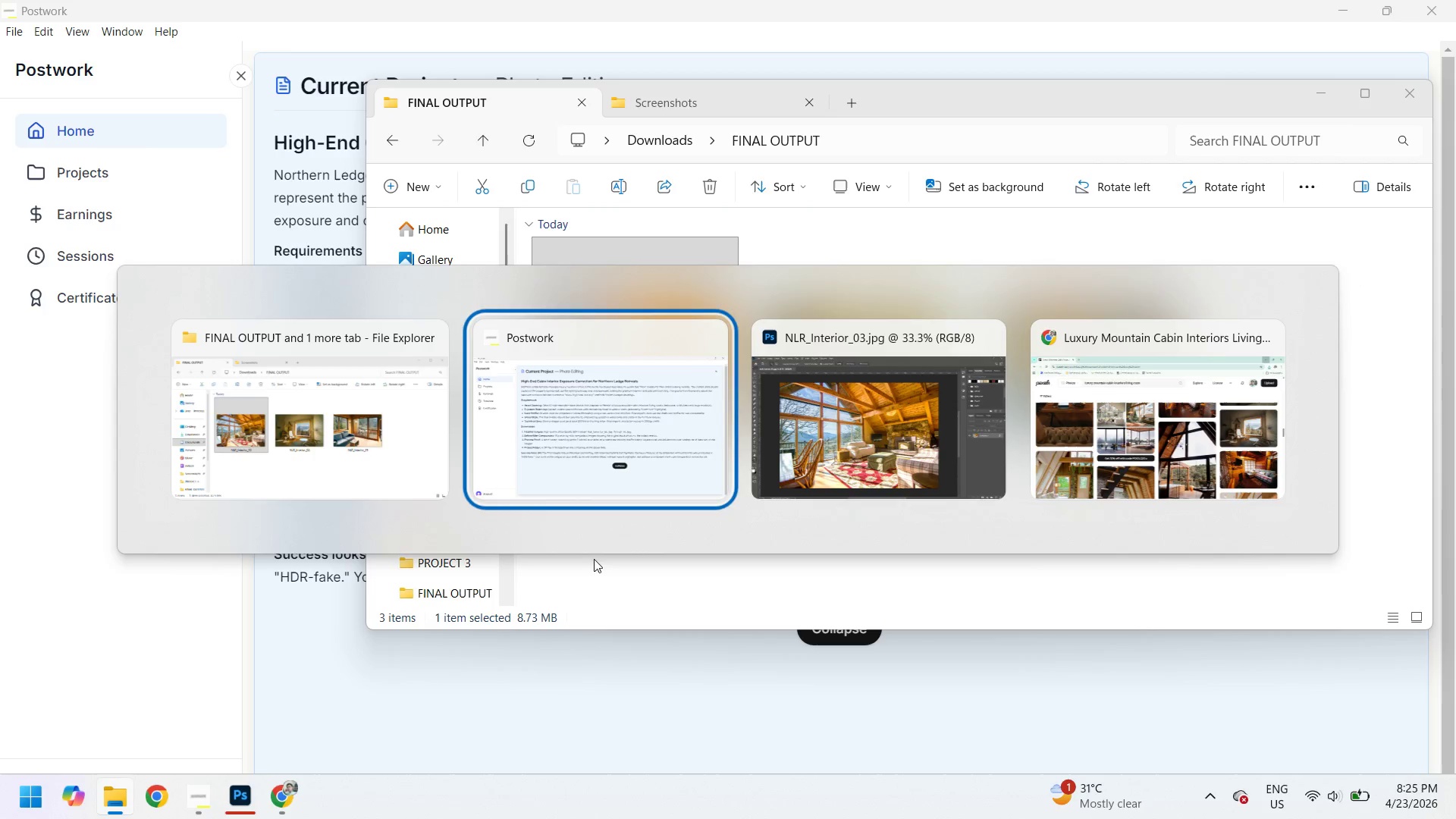 
key(Alt+Tab)
 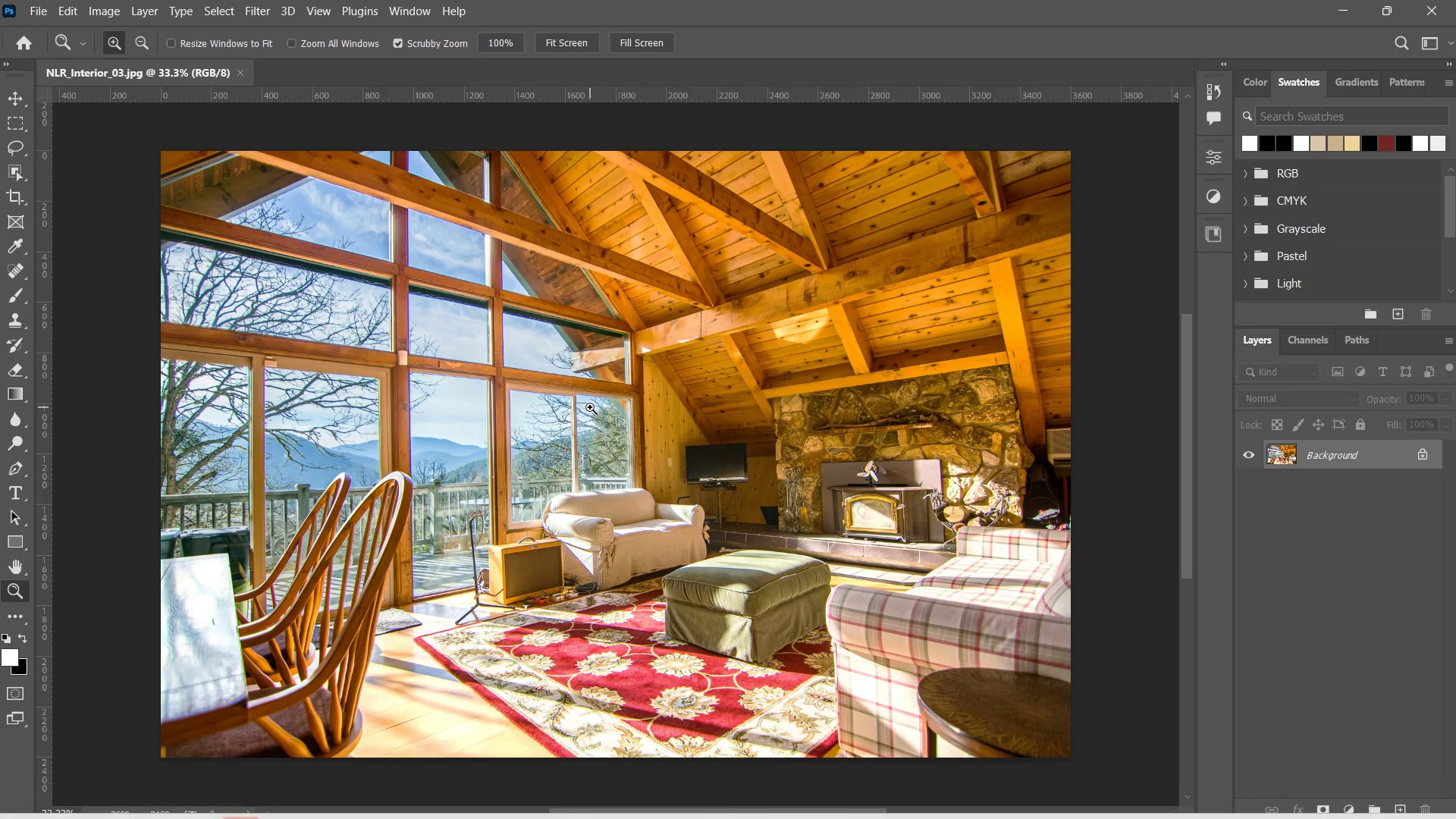 
left_click_drag(start_coordinate=[670, 475], to_coordinate=[658, 476])
 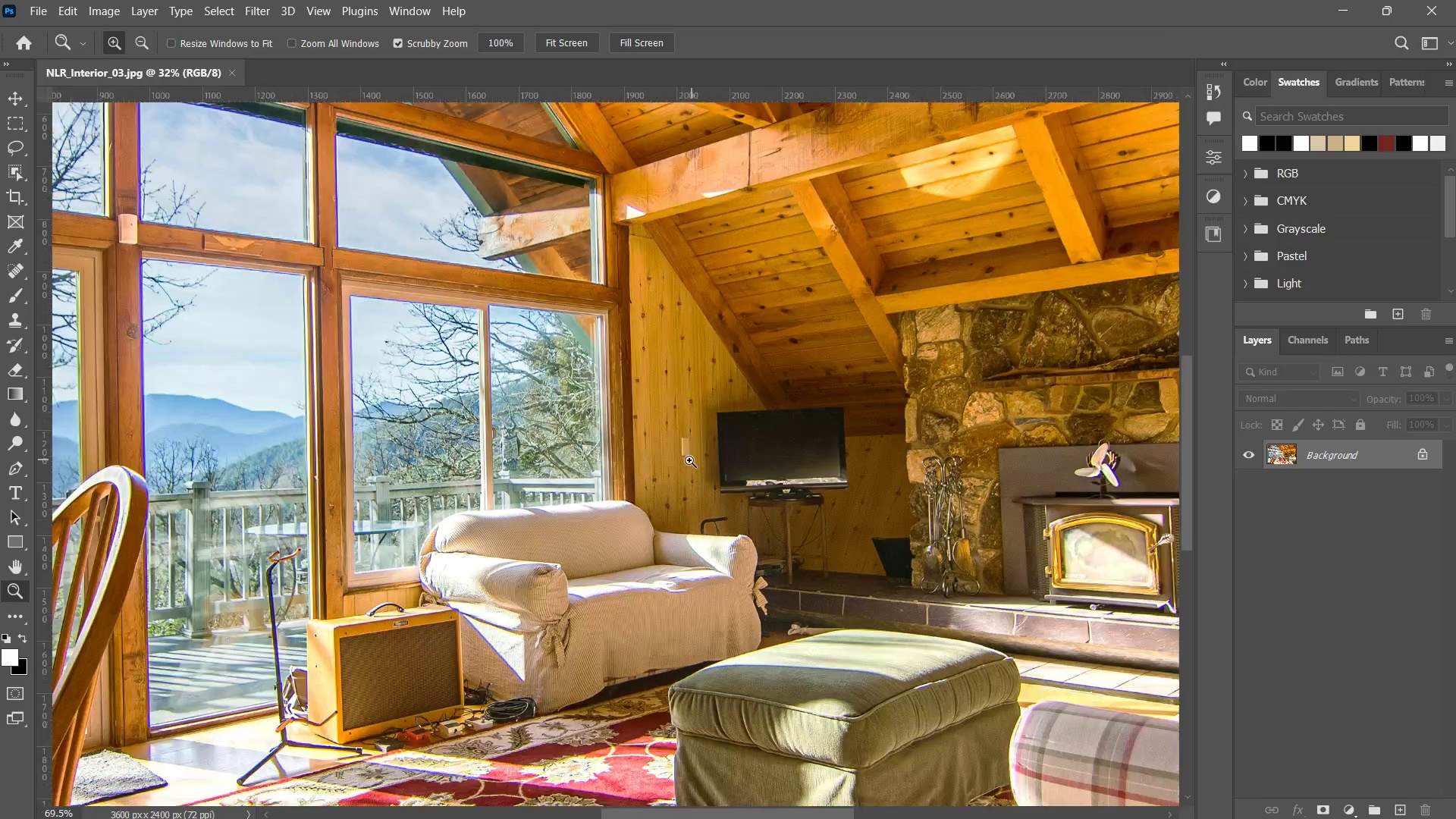 
left_click([661, 461])
 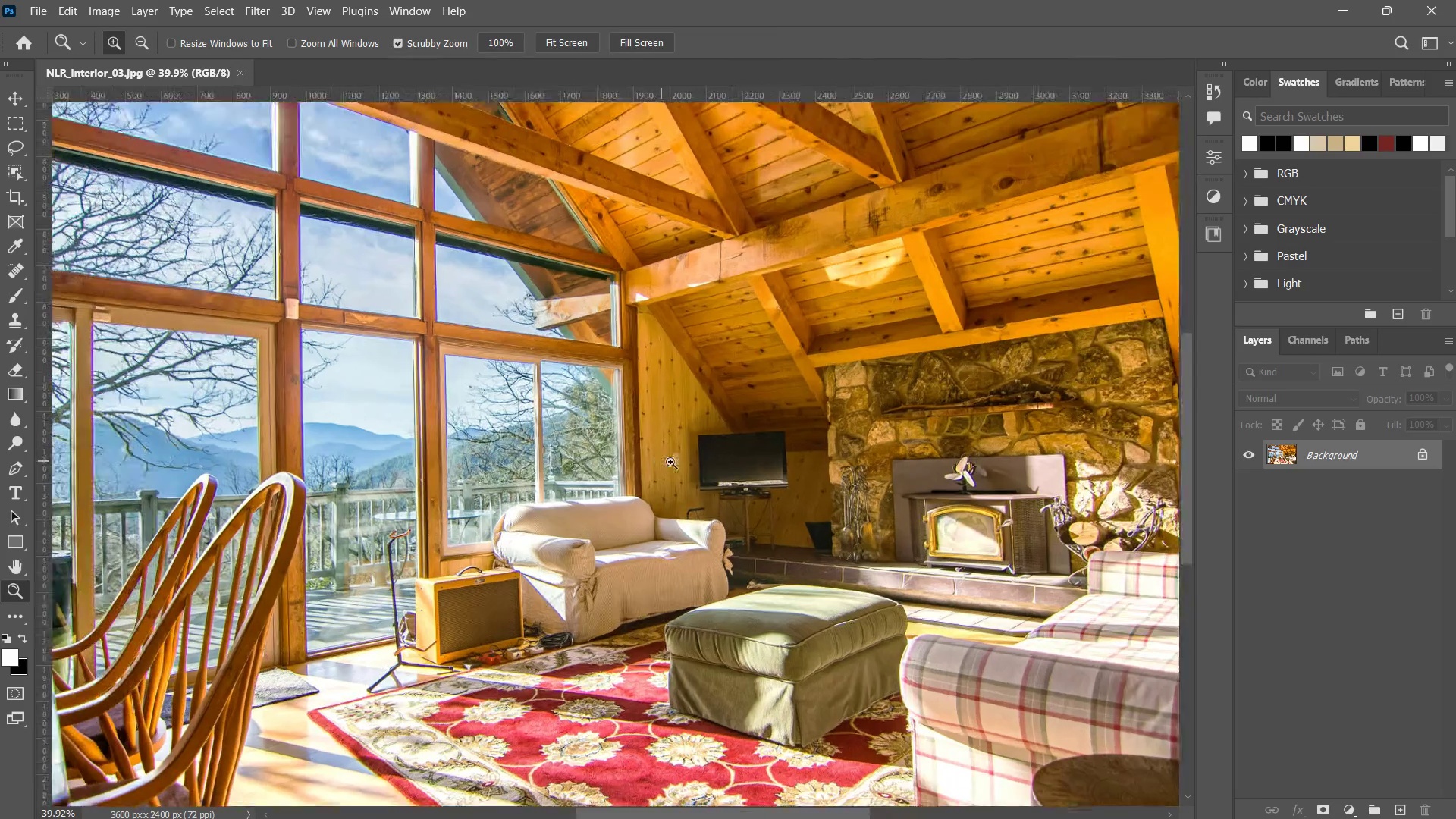 
left_click_drag(start_coordinate=[664, 463], to_coordinate=[667, 463])
 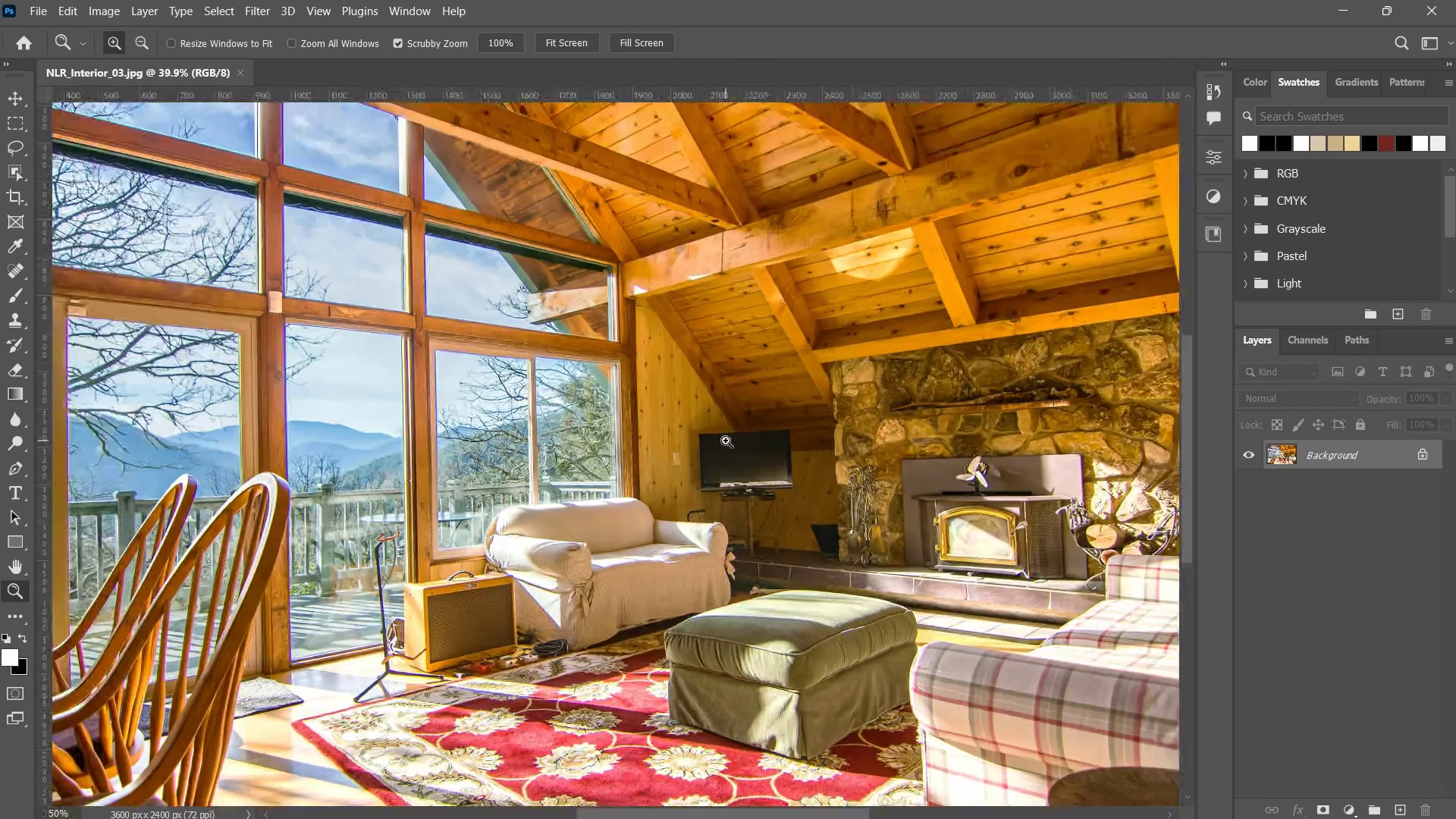 
left_click_drag(start_coordinate=[725, 441], to_coordinate=[756, 429])
 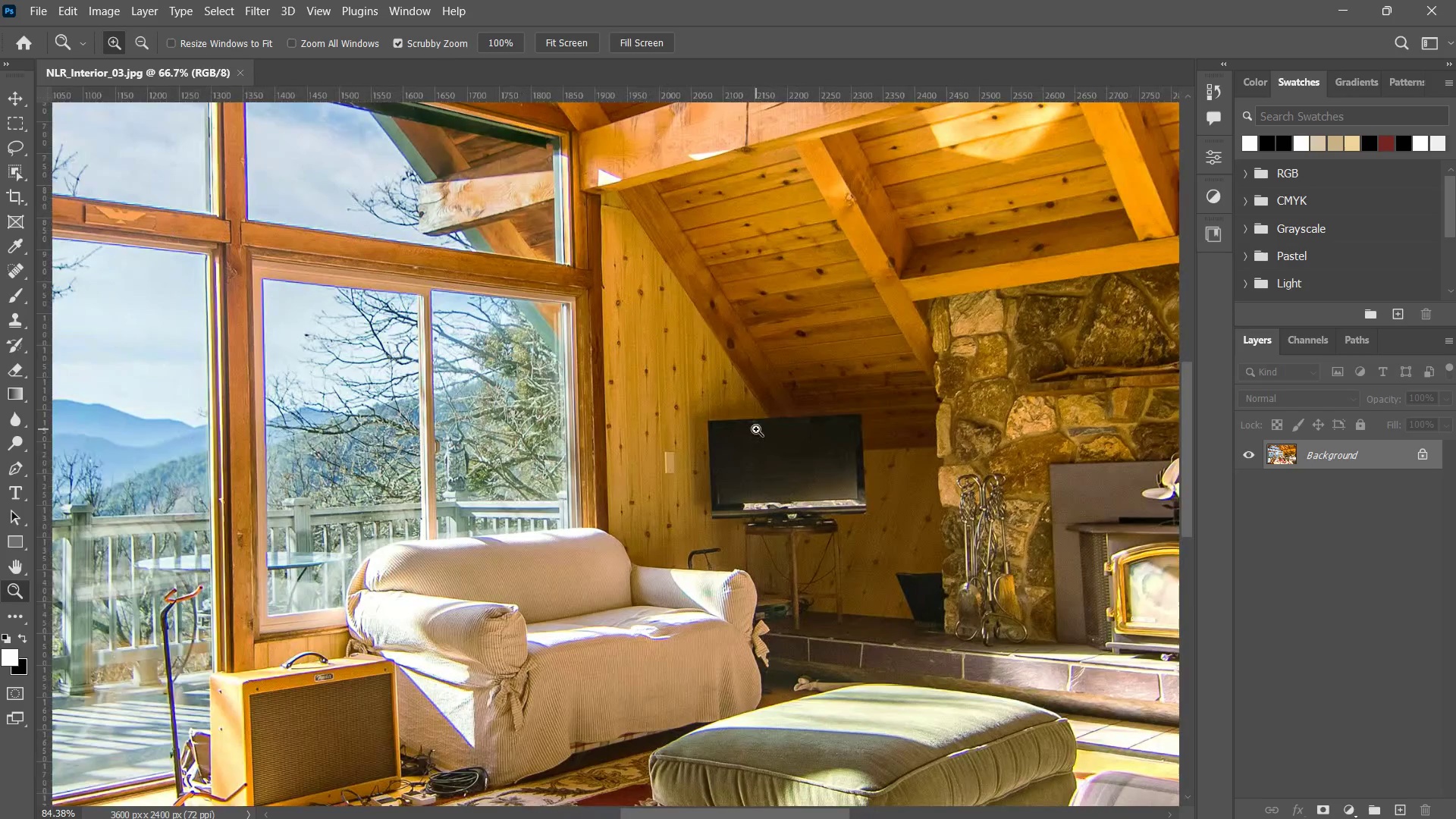 
left_click([756, 429])
 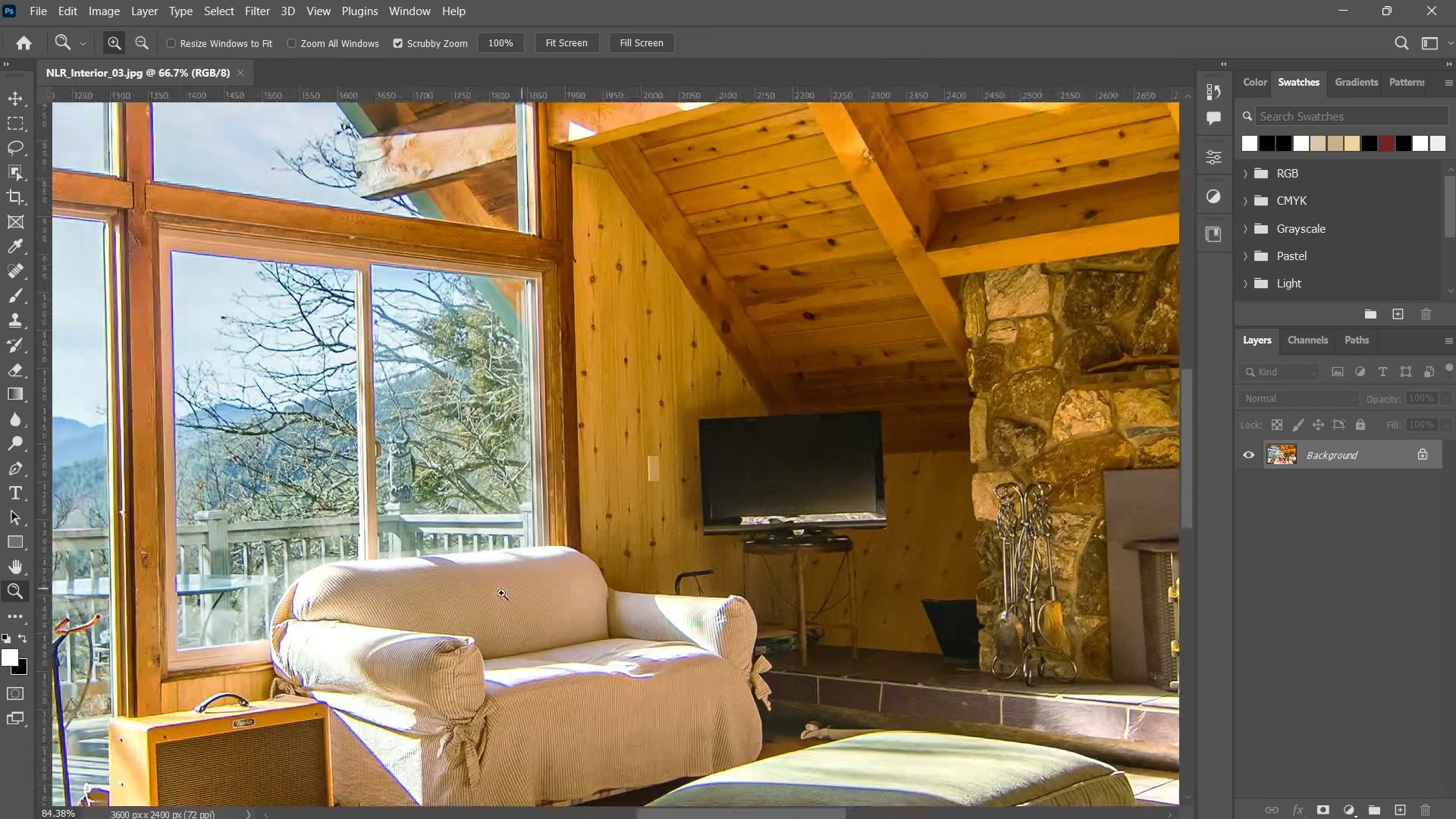 
left_click_drag(start_coordinate=[463, 604], to_coordinate=[419, 635])
 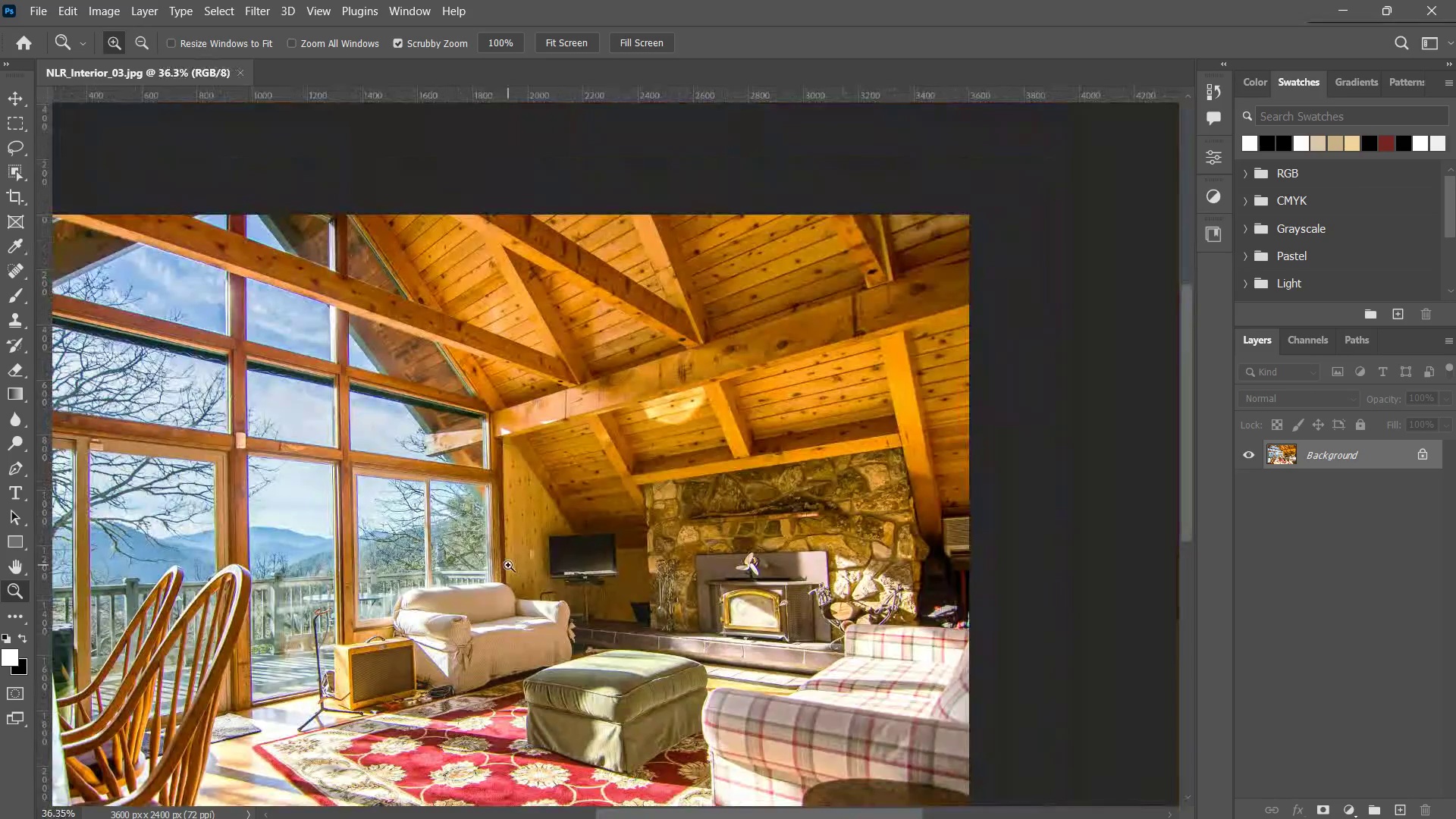 
hold_key(key=Space, duration=0.56)
 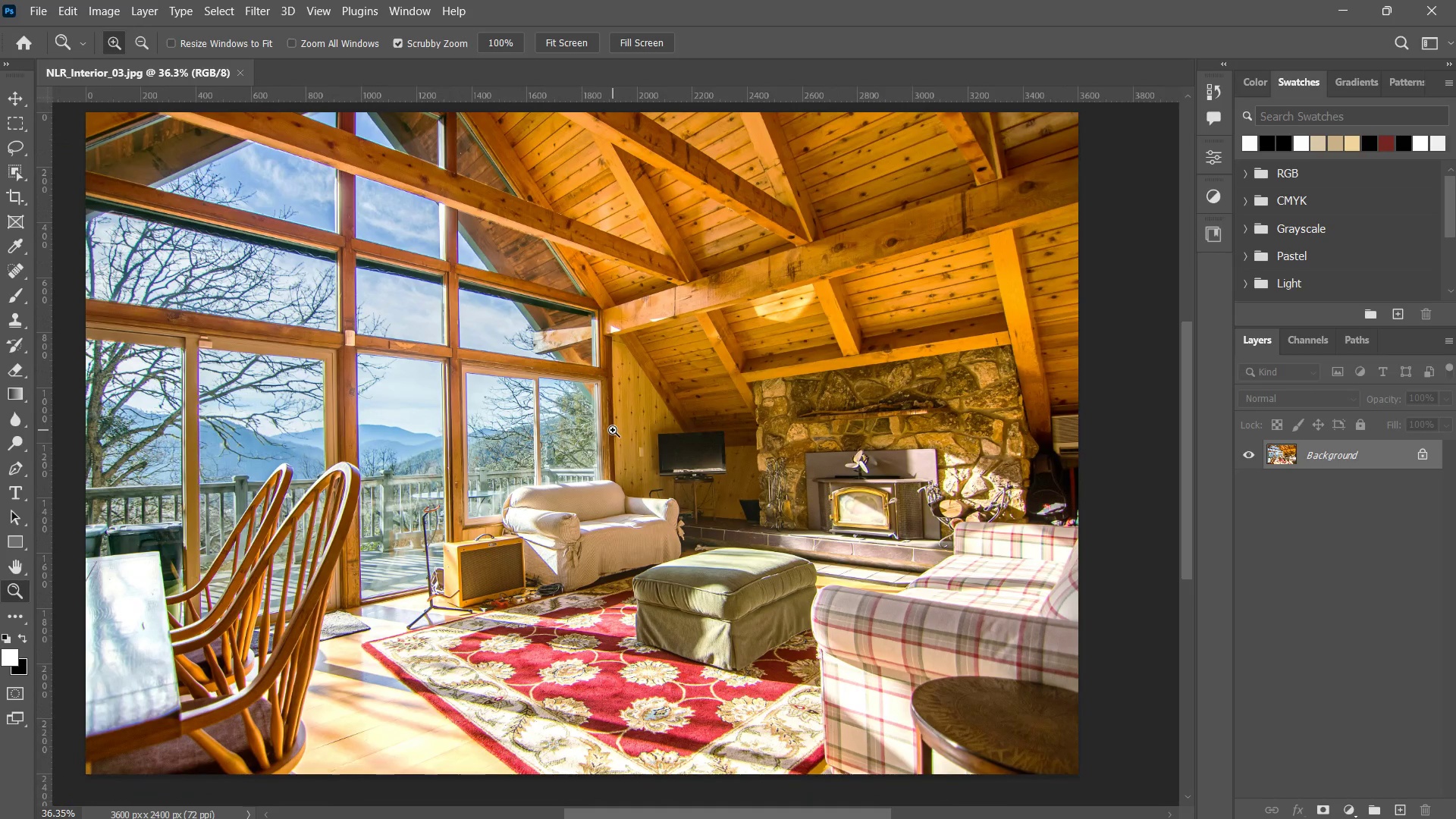 
left_click_drag(start_coordinate=[481, 561], to_coordinate=[590, 459])
 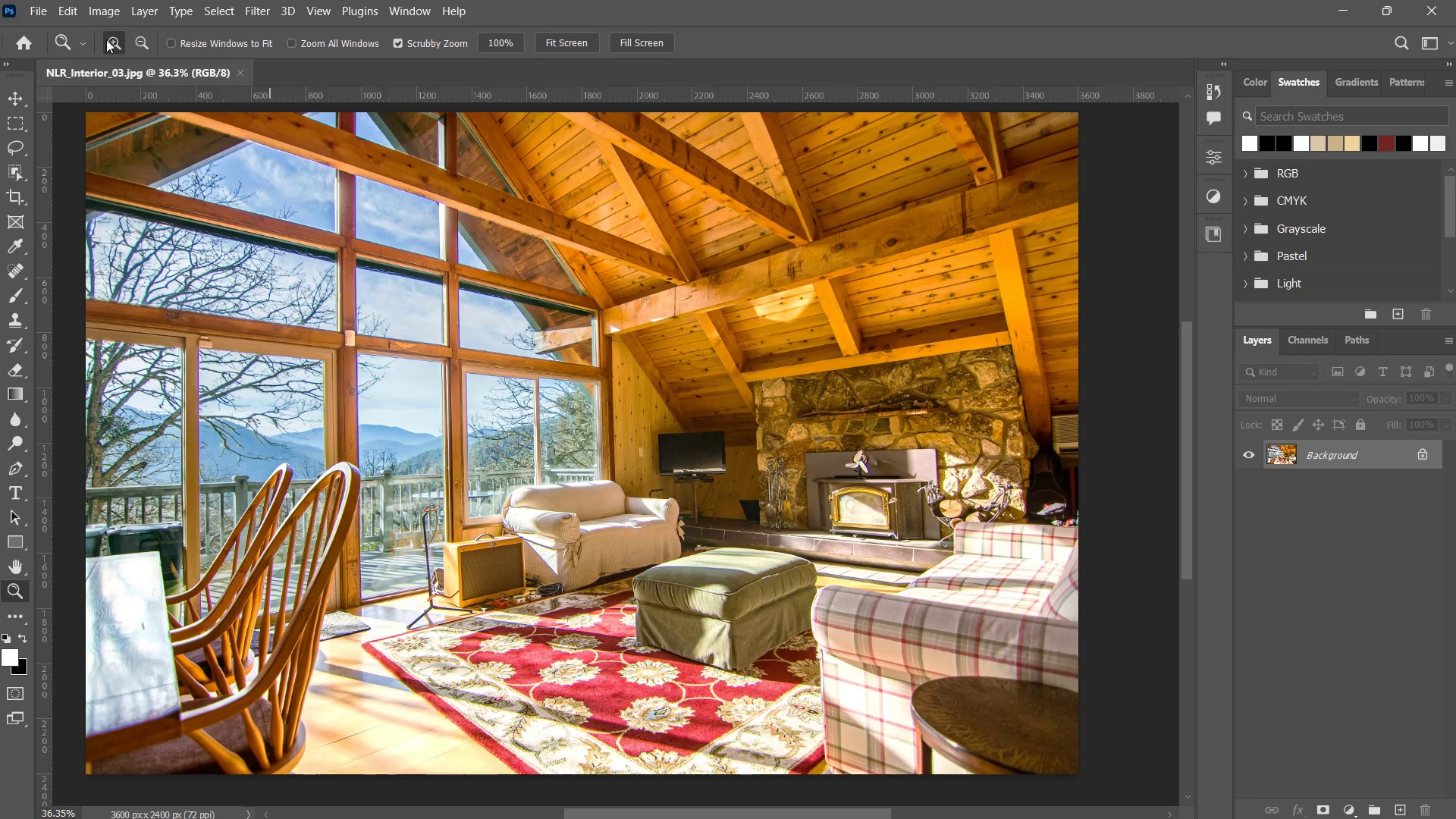 
key(Alt+Control+I)
 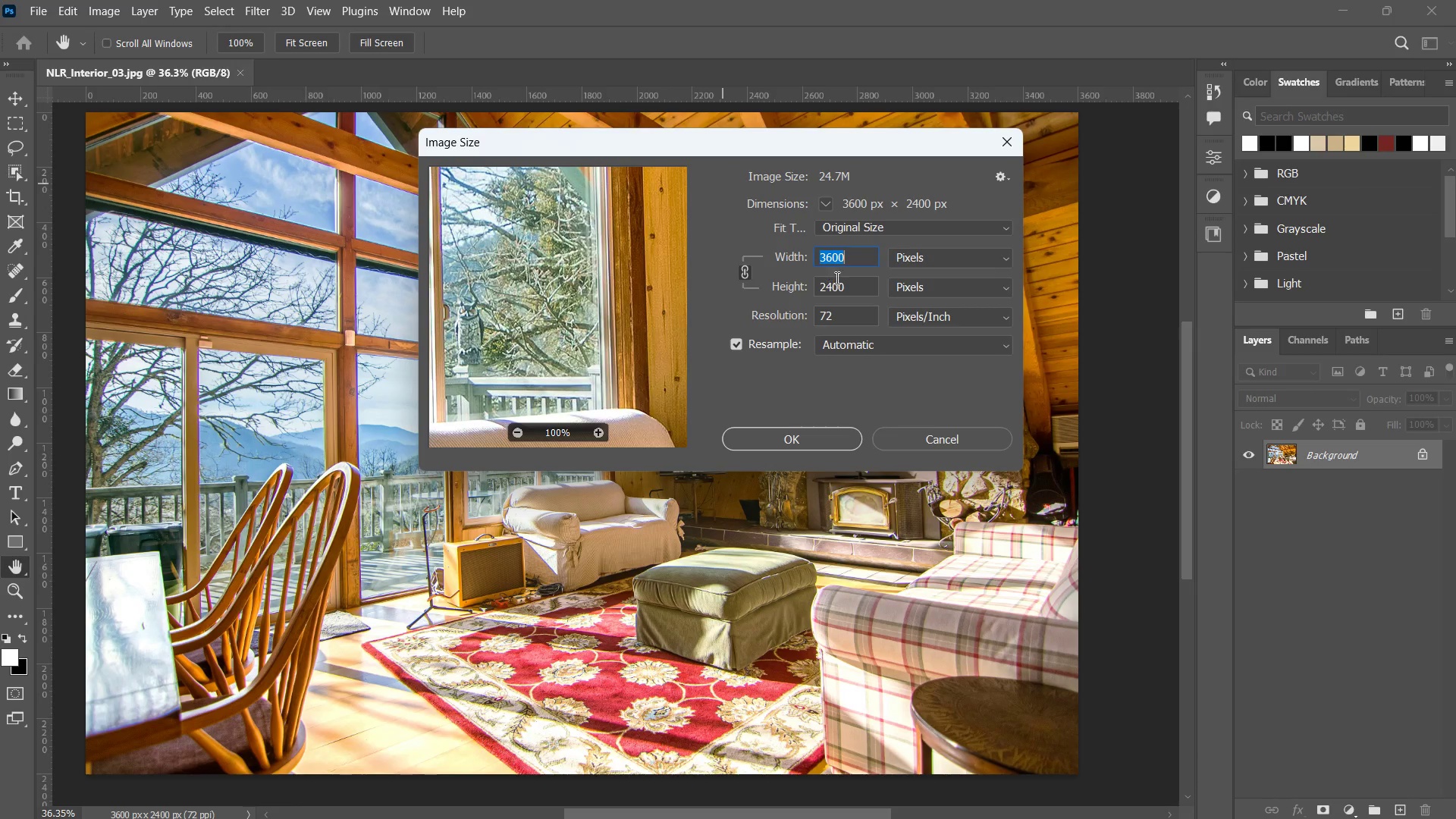 
left_click([859, 259])
 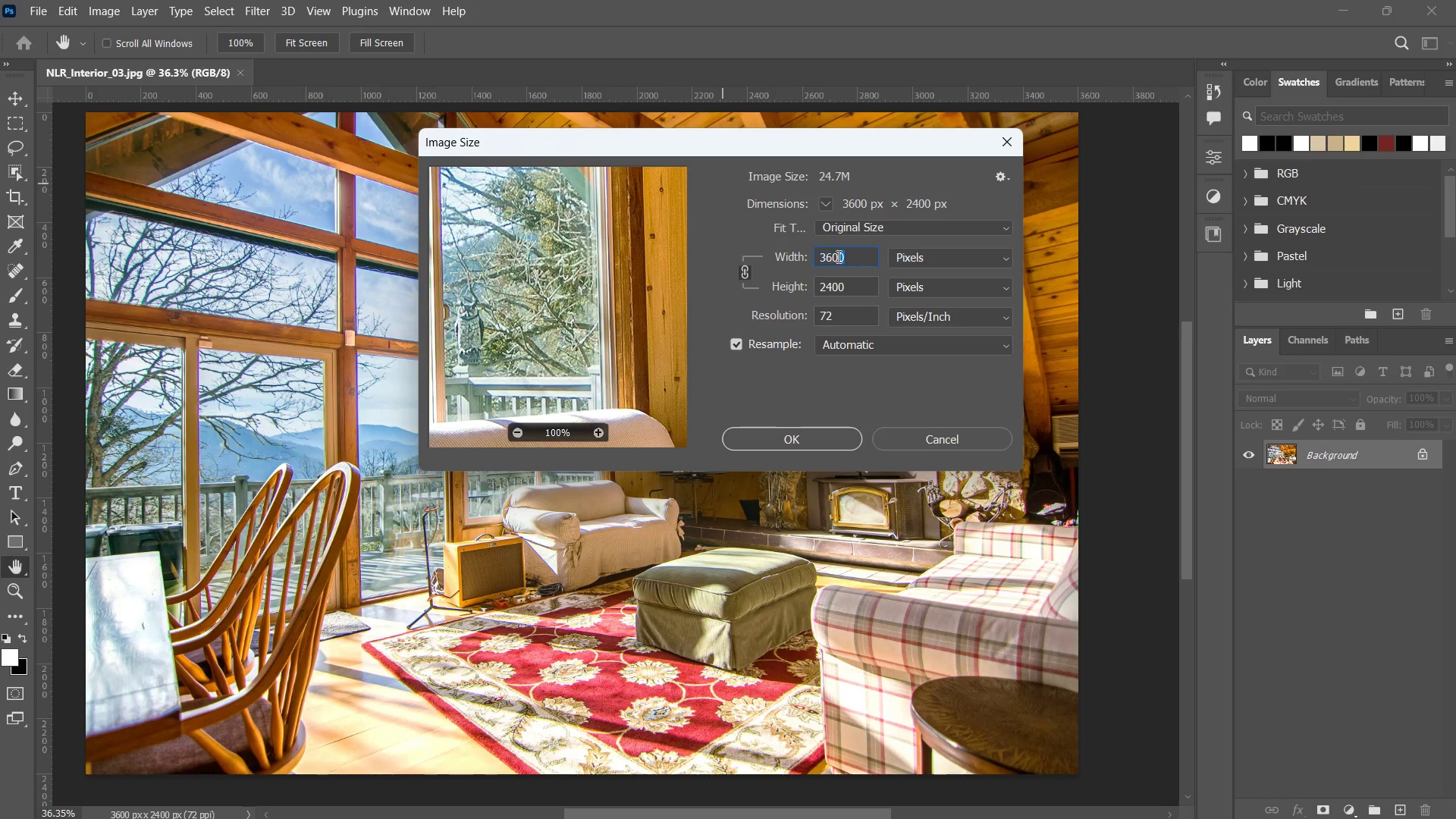 
triple_click([817, 256])
 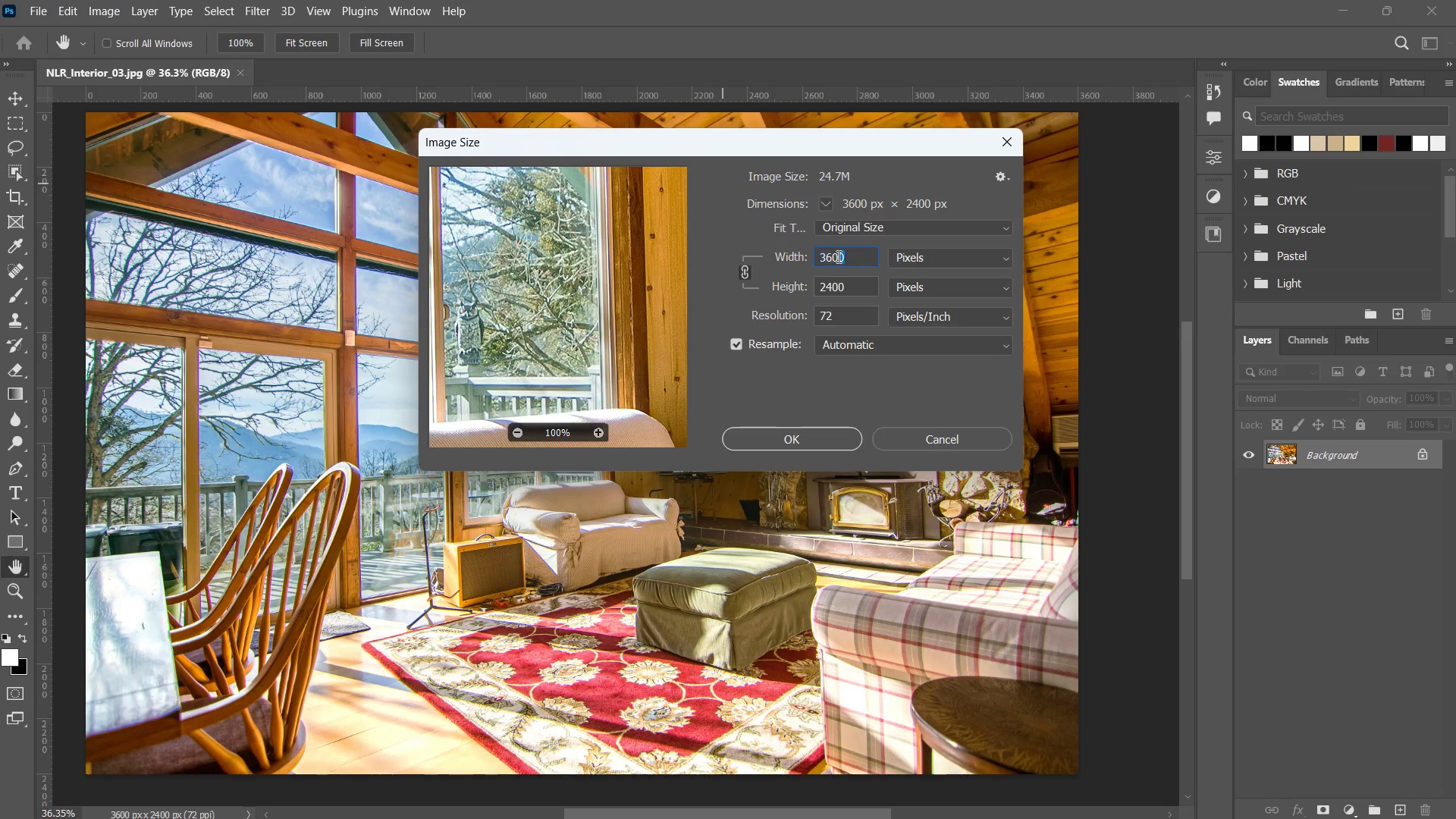 
left_click_drag(start_coordinate=[854, 258], to_coordinate=[817, 256])
 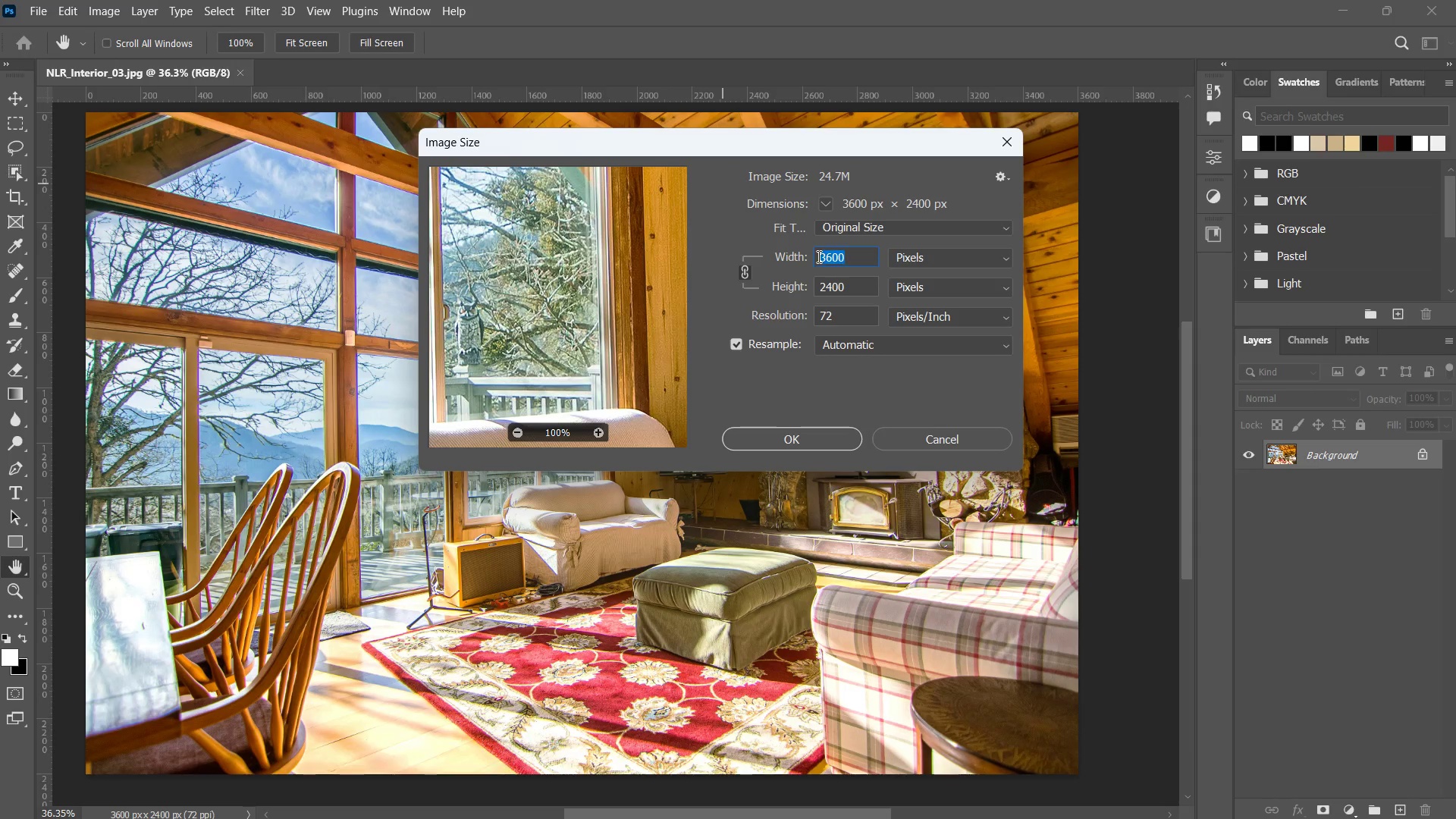 
triple_click([817, 256])
 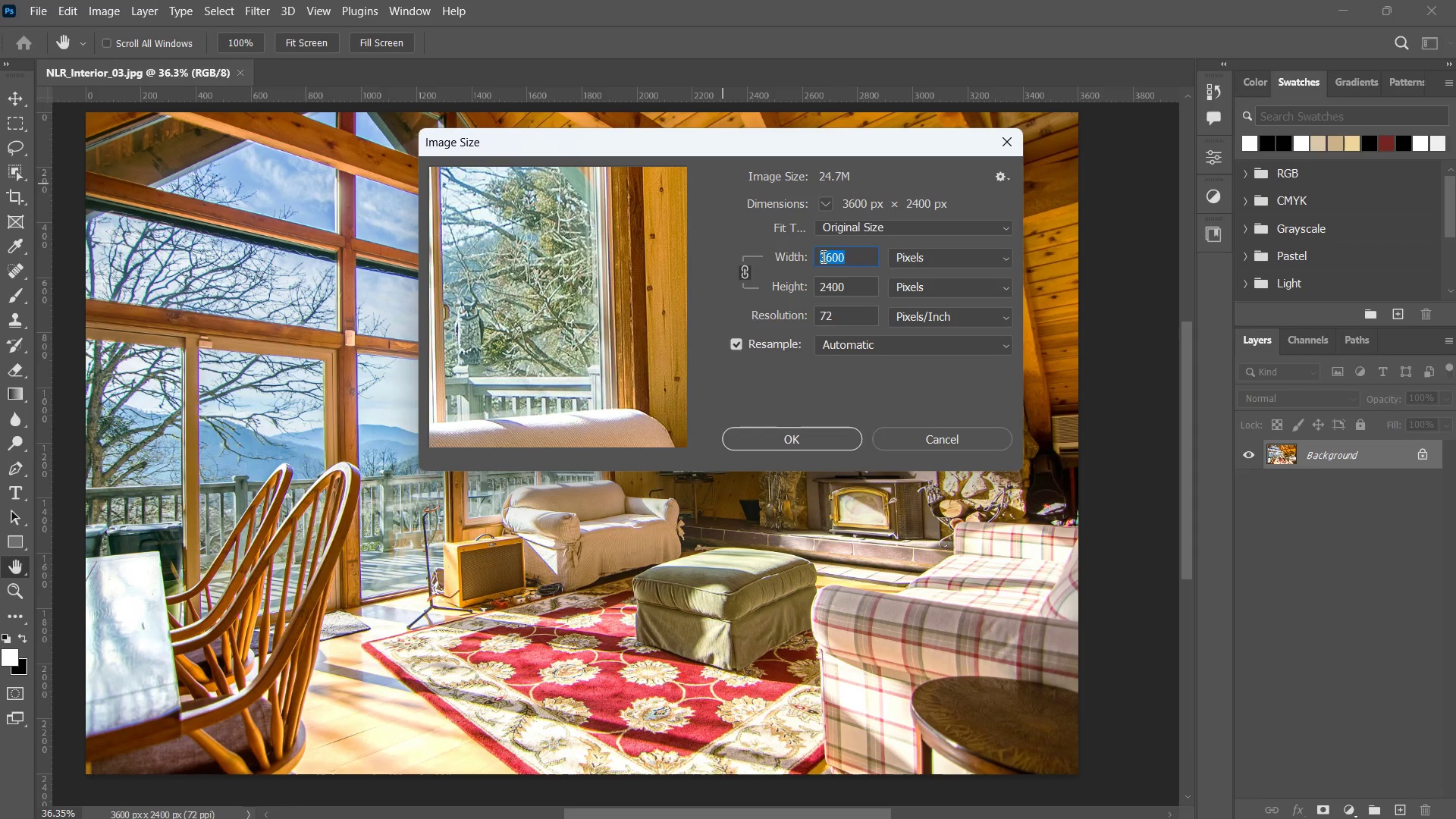 
key(Numpad2)
 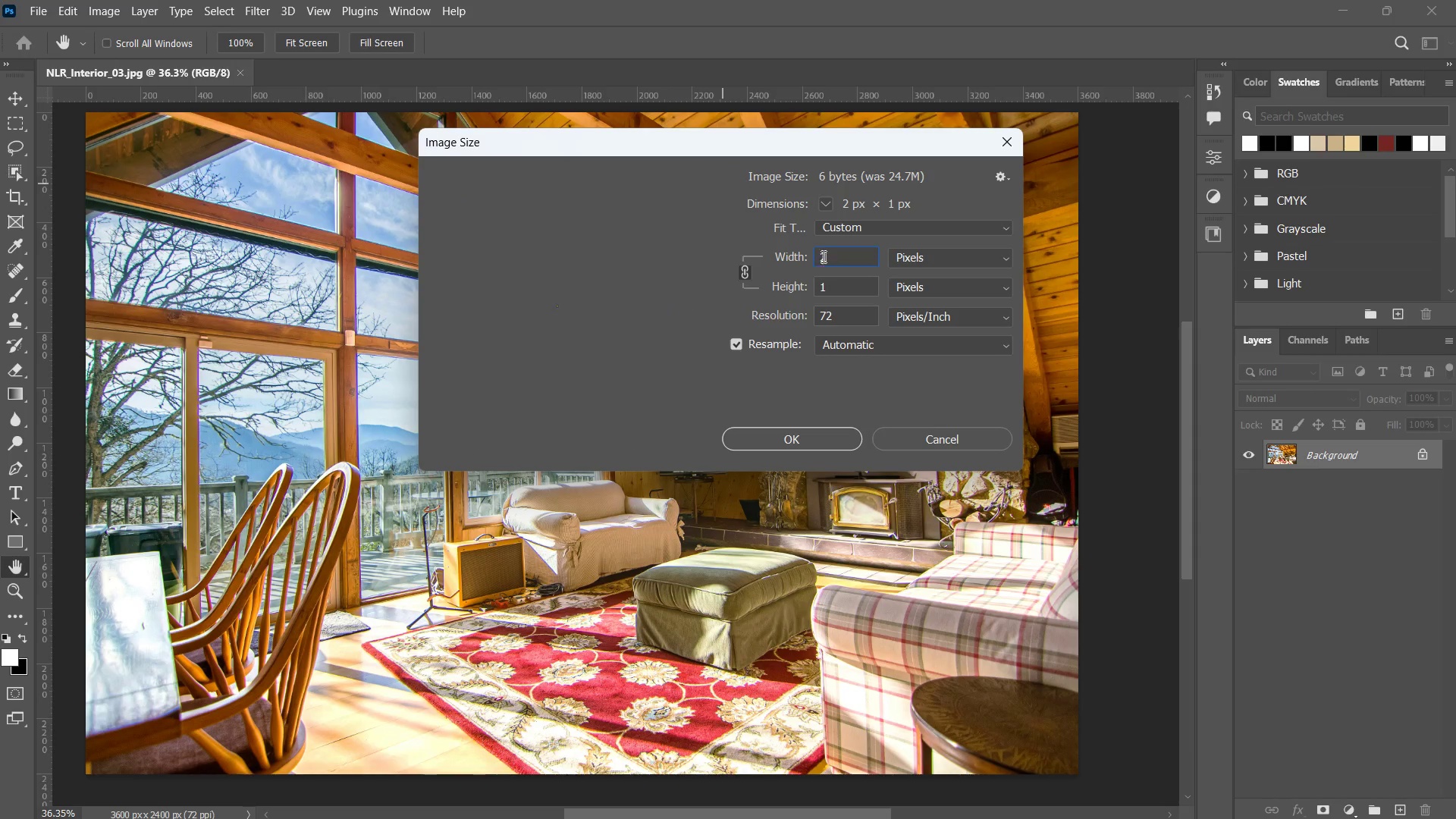 
key(Numpad0)
 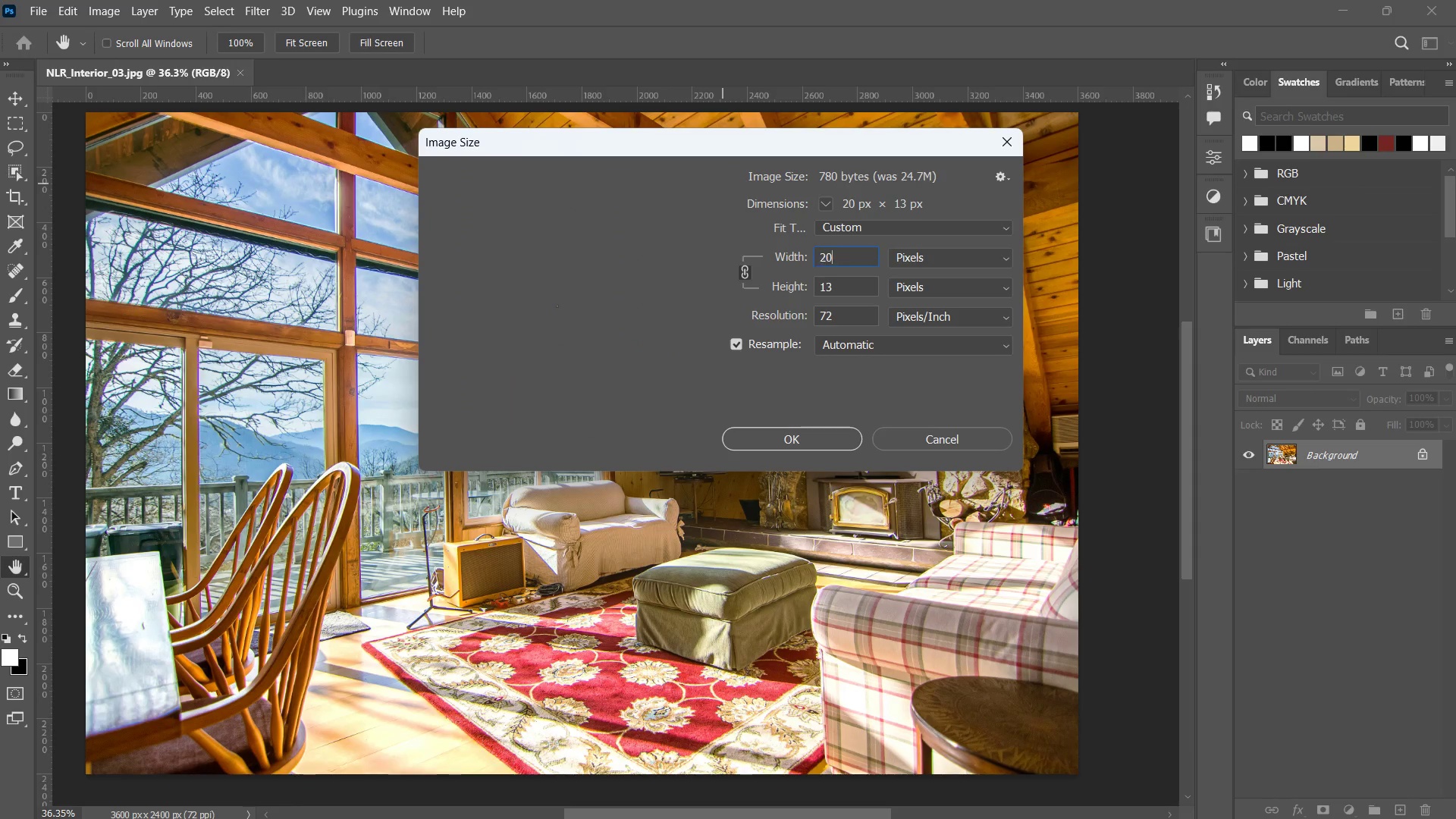 
key(Numpad0)
 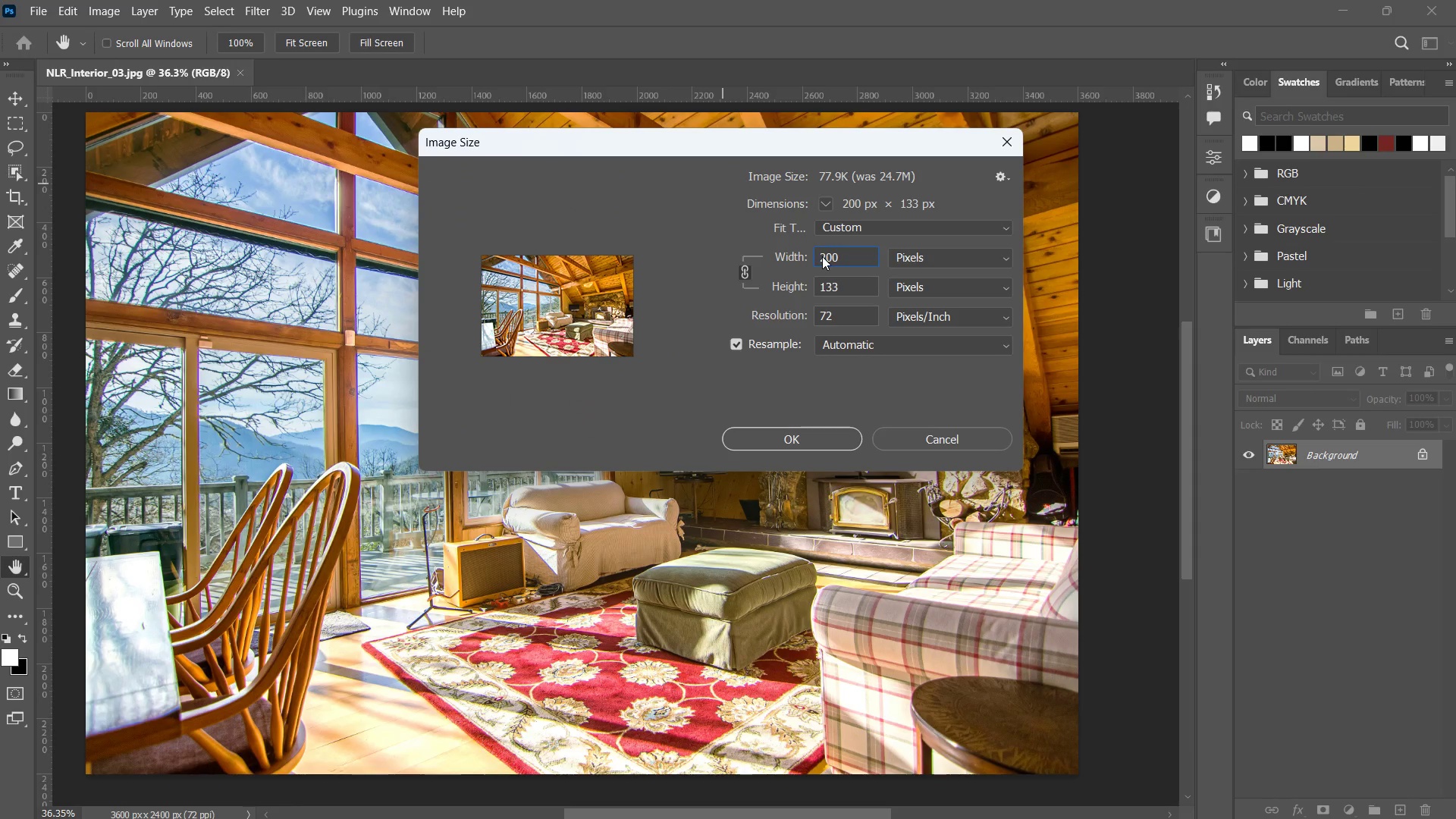 
key(Numpad0)
 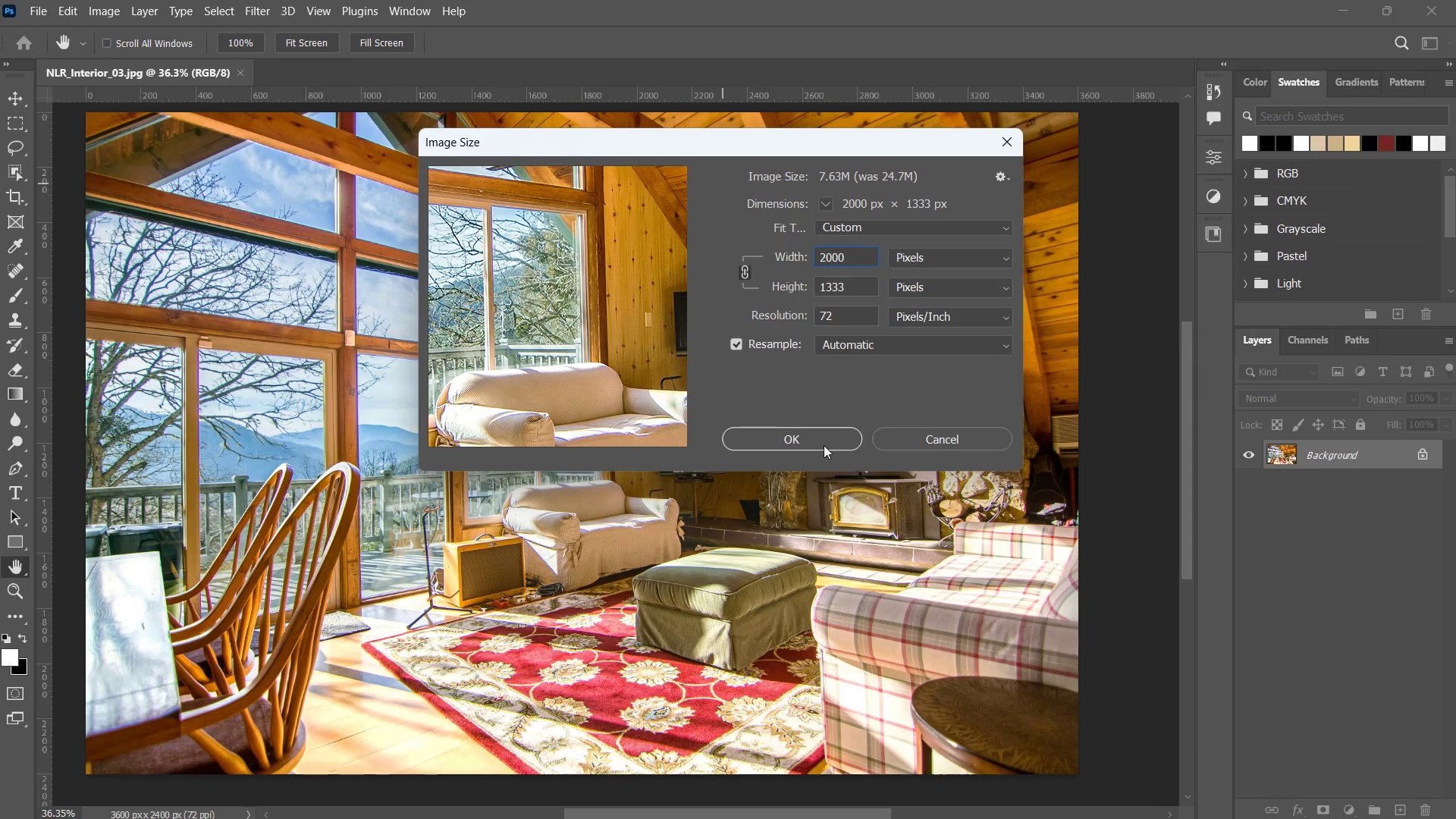 
double_click([820, 442])
 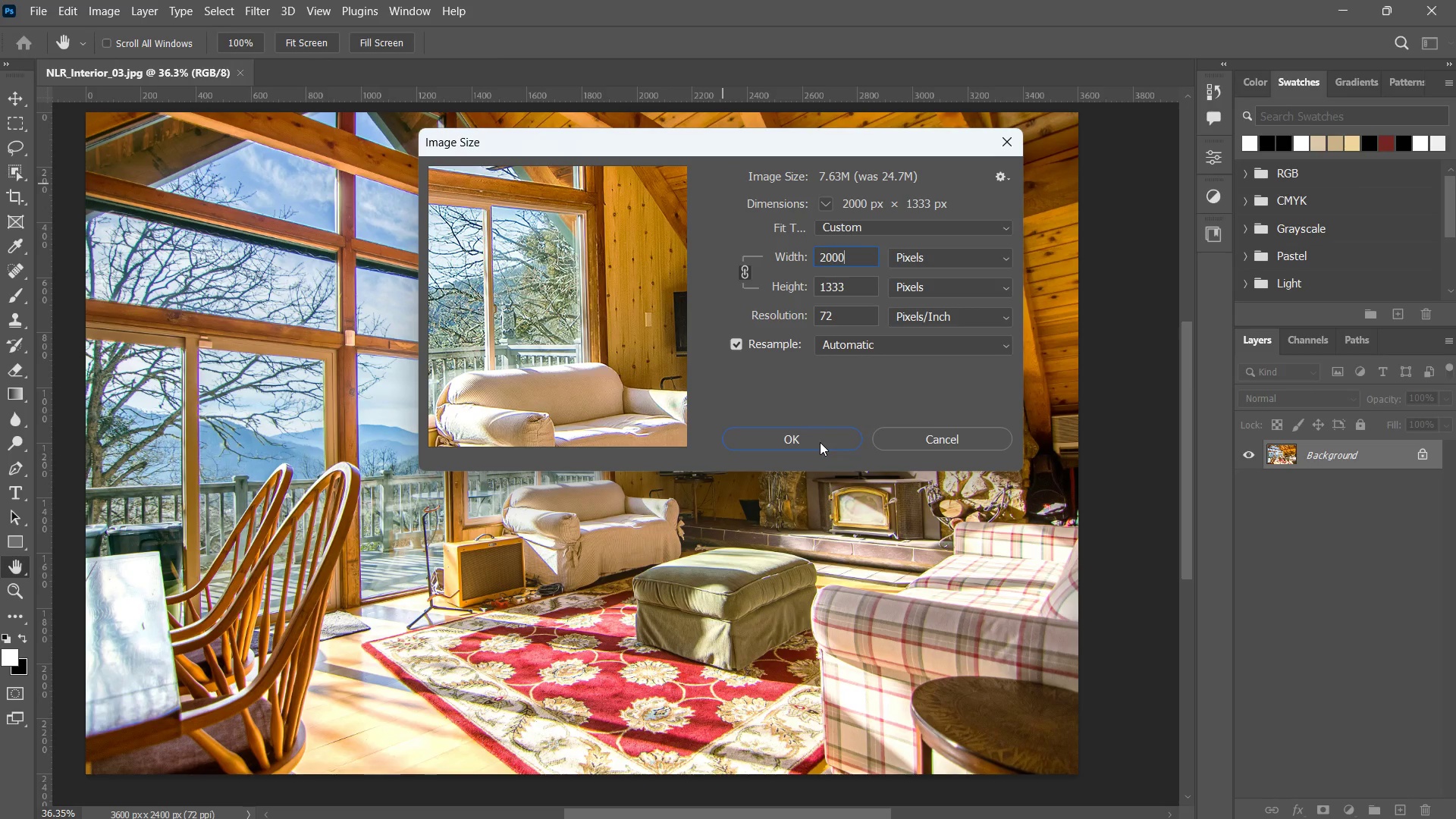 
triple_click([820, 442])
 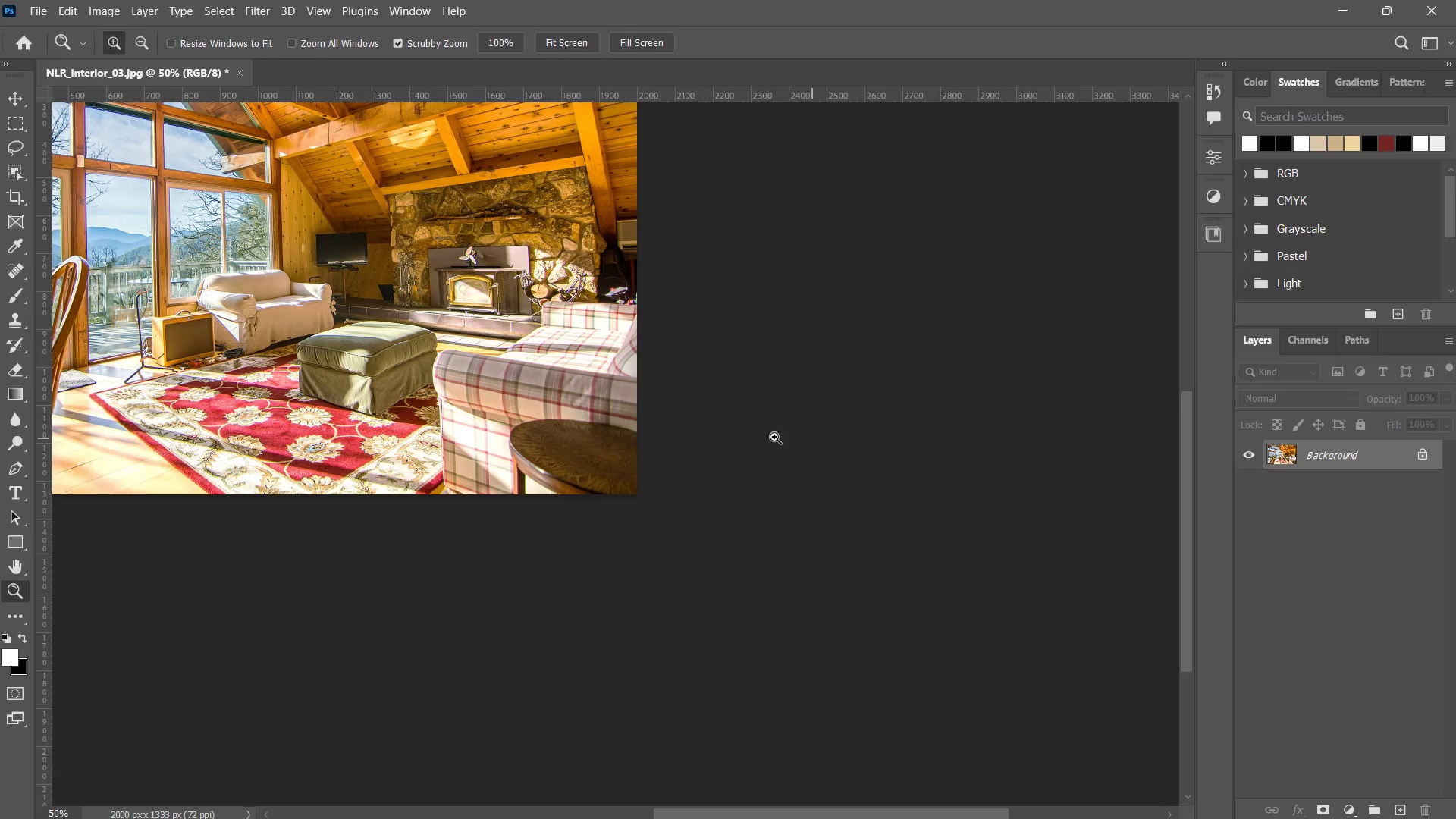 
left_click_drag(start_coordinate=[651, 425], to_coordinate=[597, 439])